 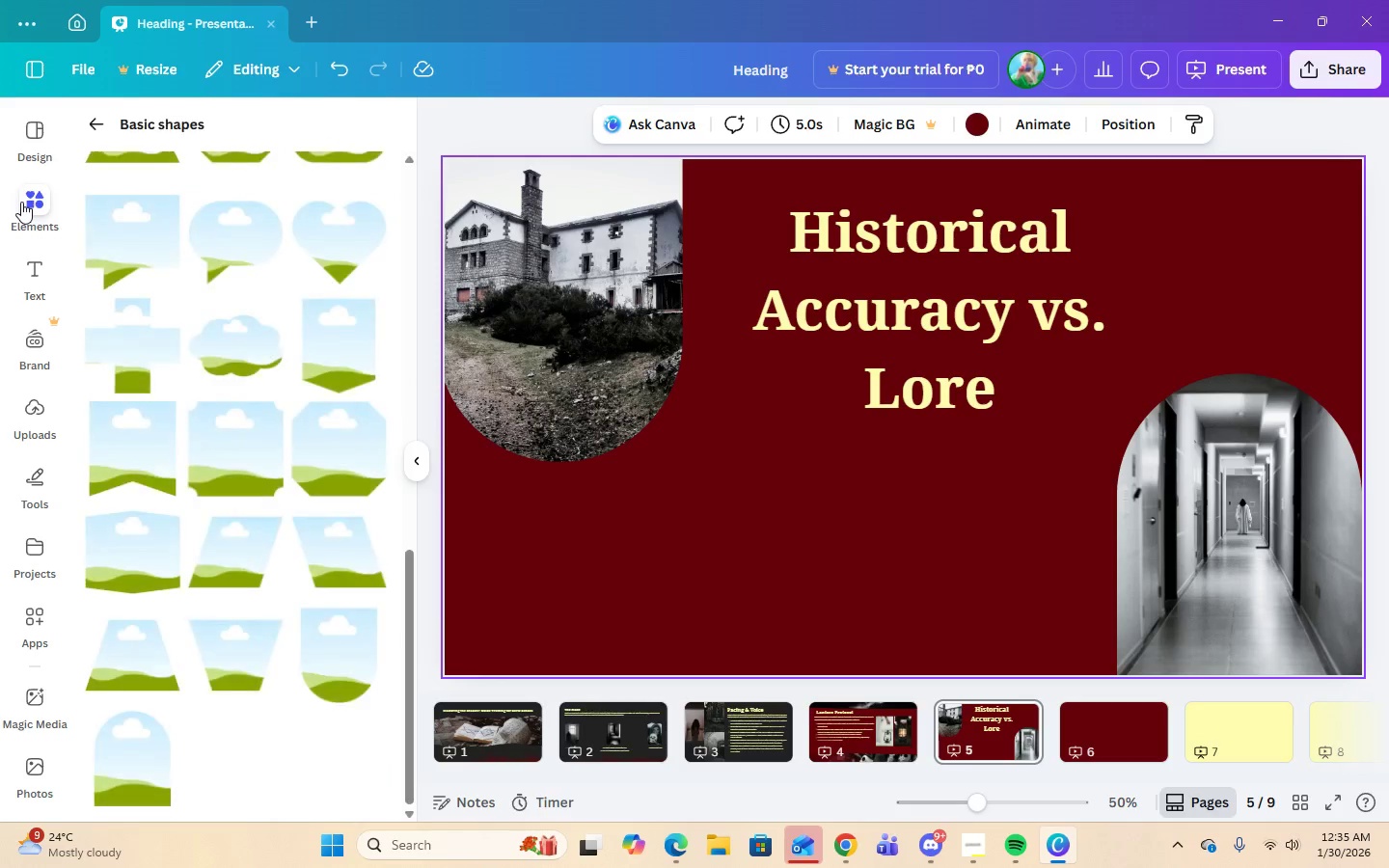 
left_click([99, 122])
 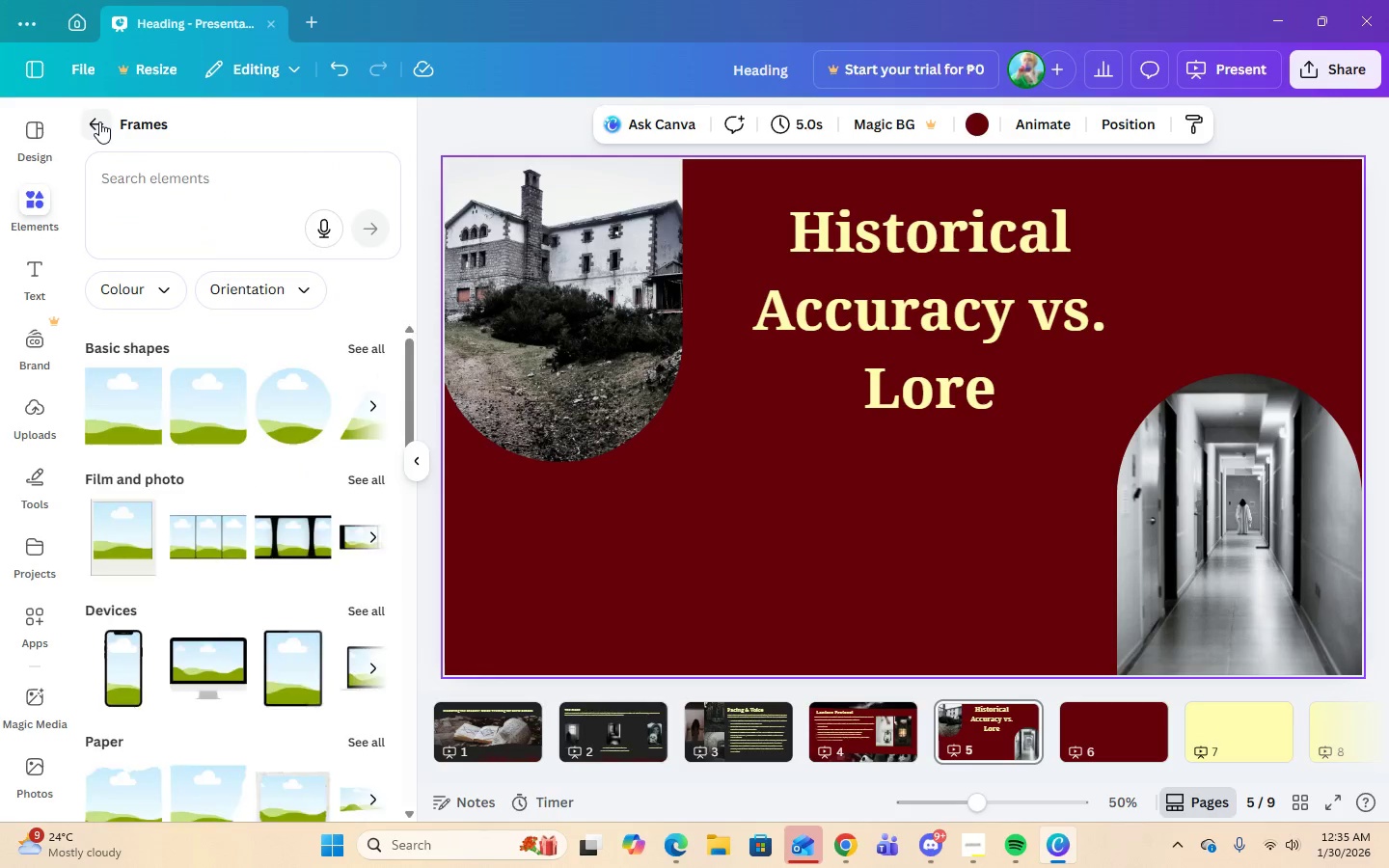 
left_click([99, 122])
 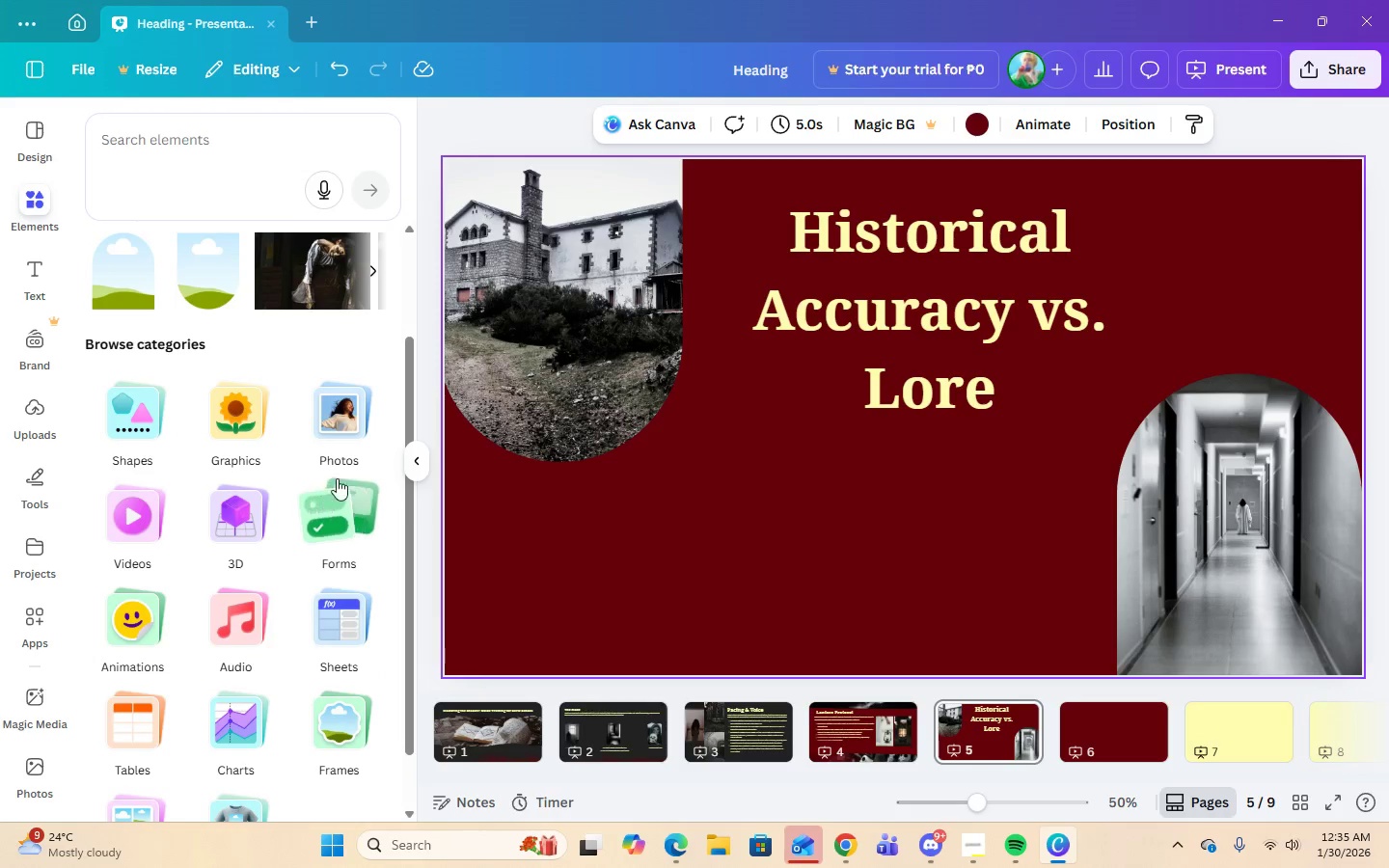 
left_click([342, 429])
 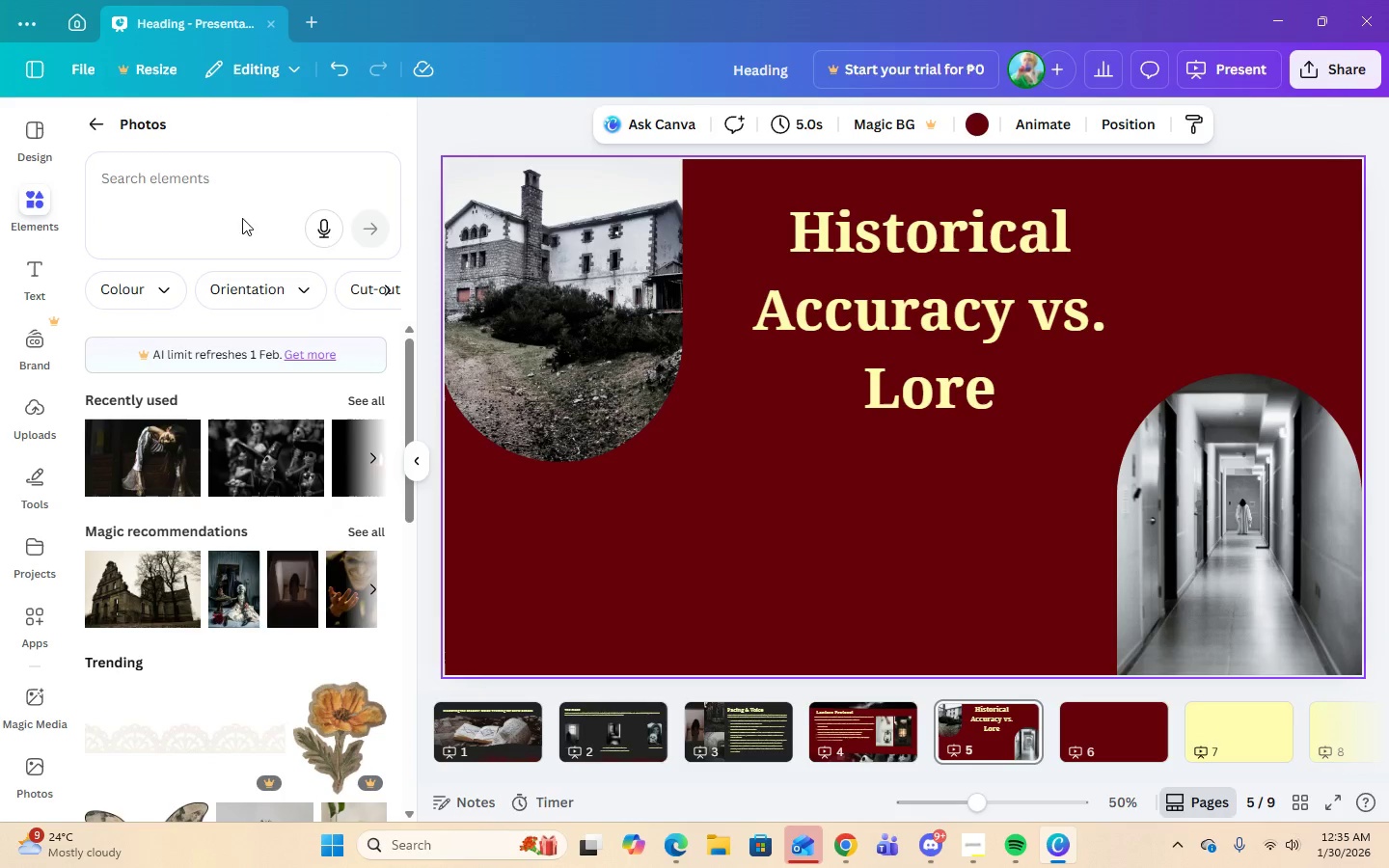 
double_click([221, 176])
 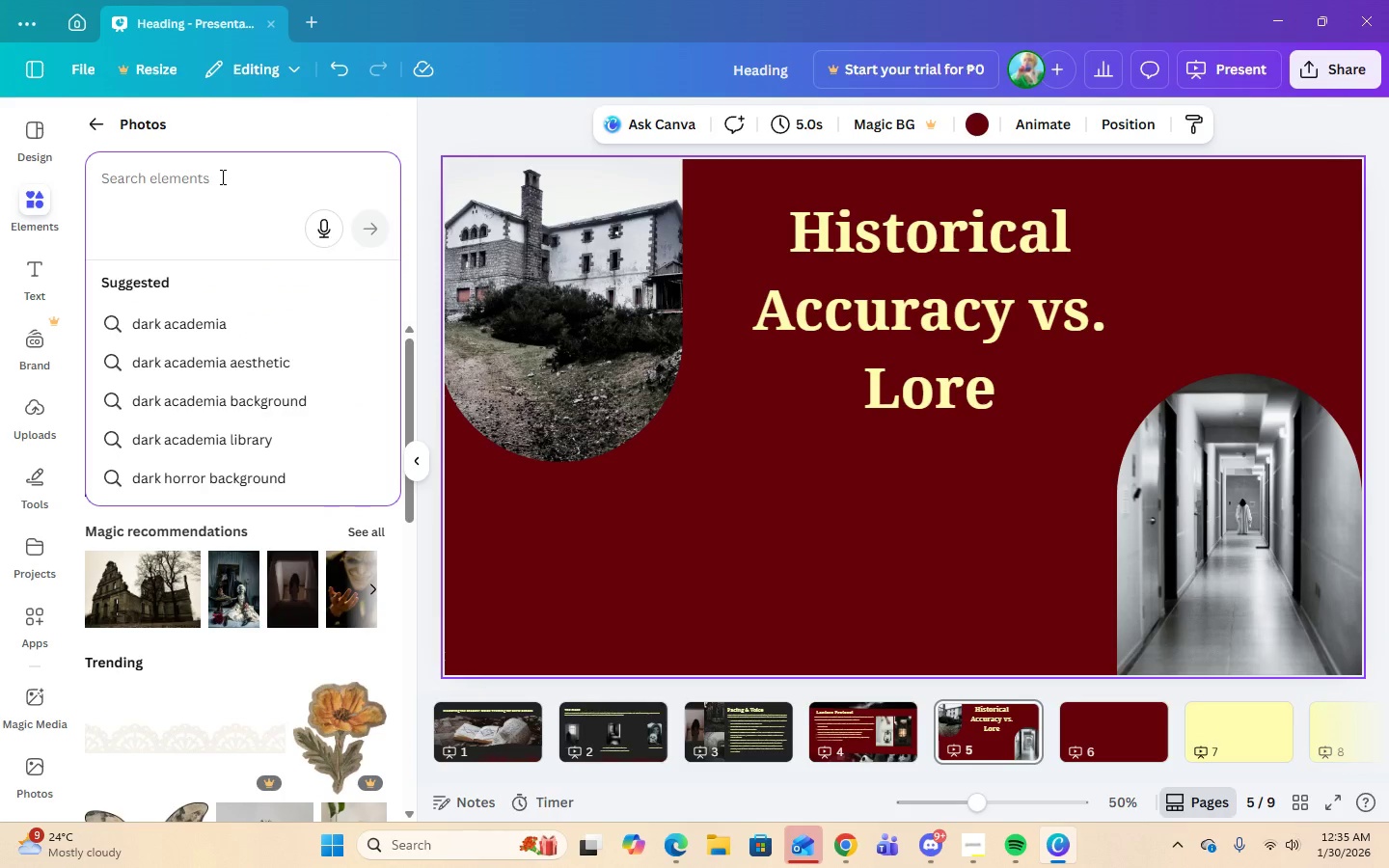 
type(eerie)
 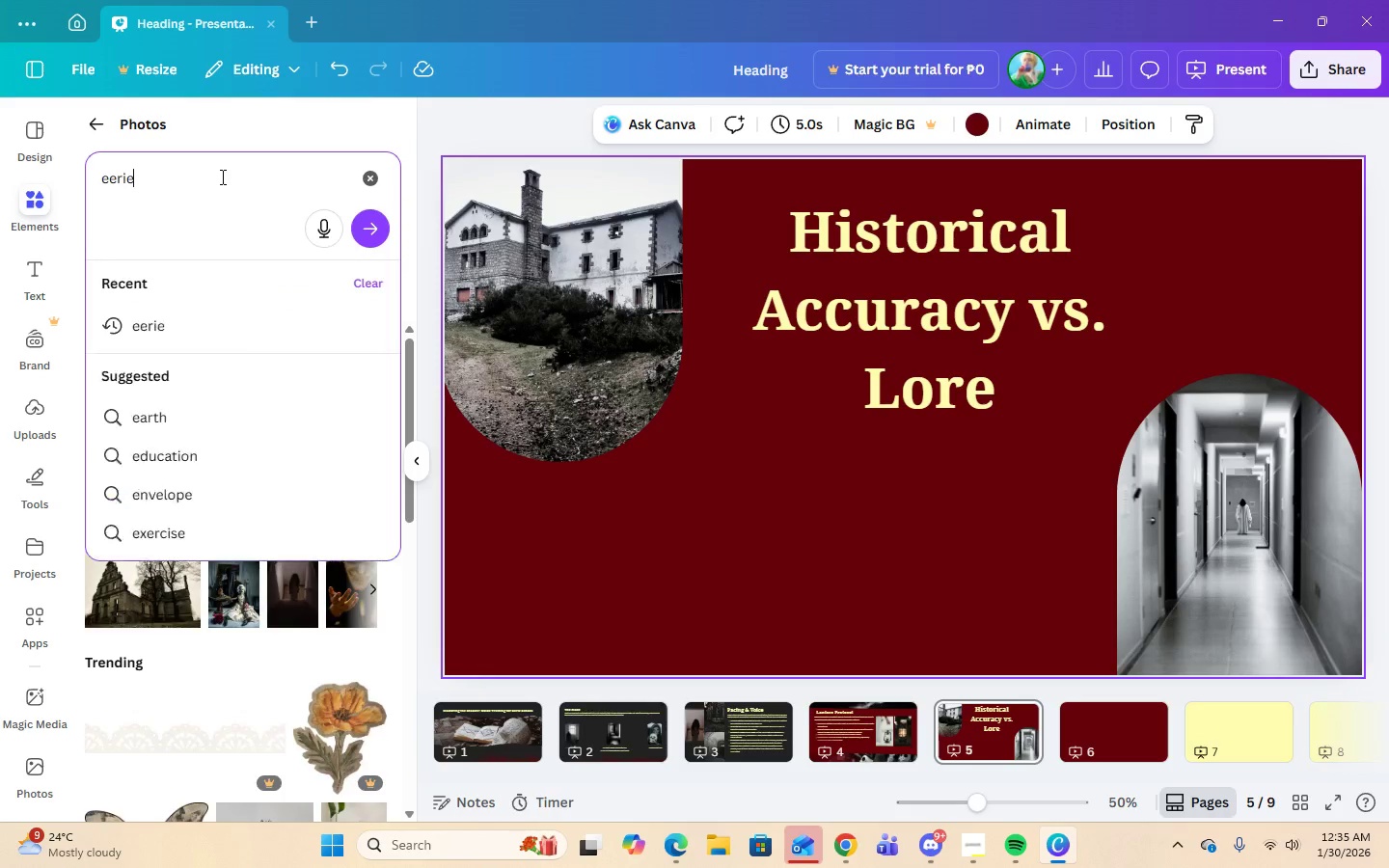 
key(Enter)
 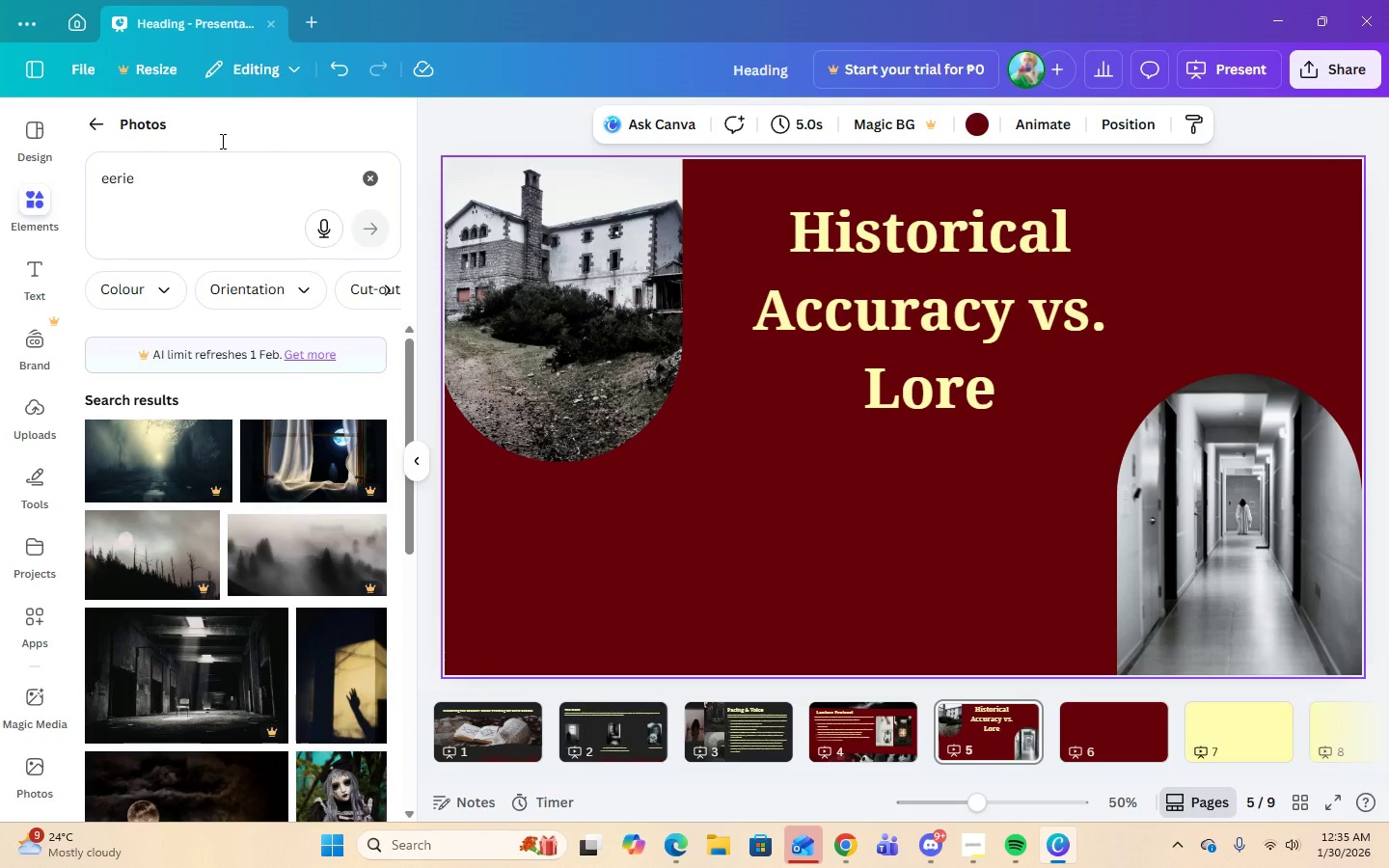 
scroll: coordinate [270, 635], scroll_direction: down, amount: 5.0
 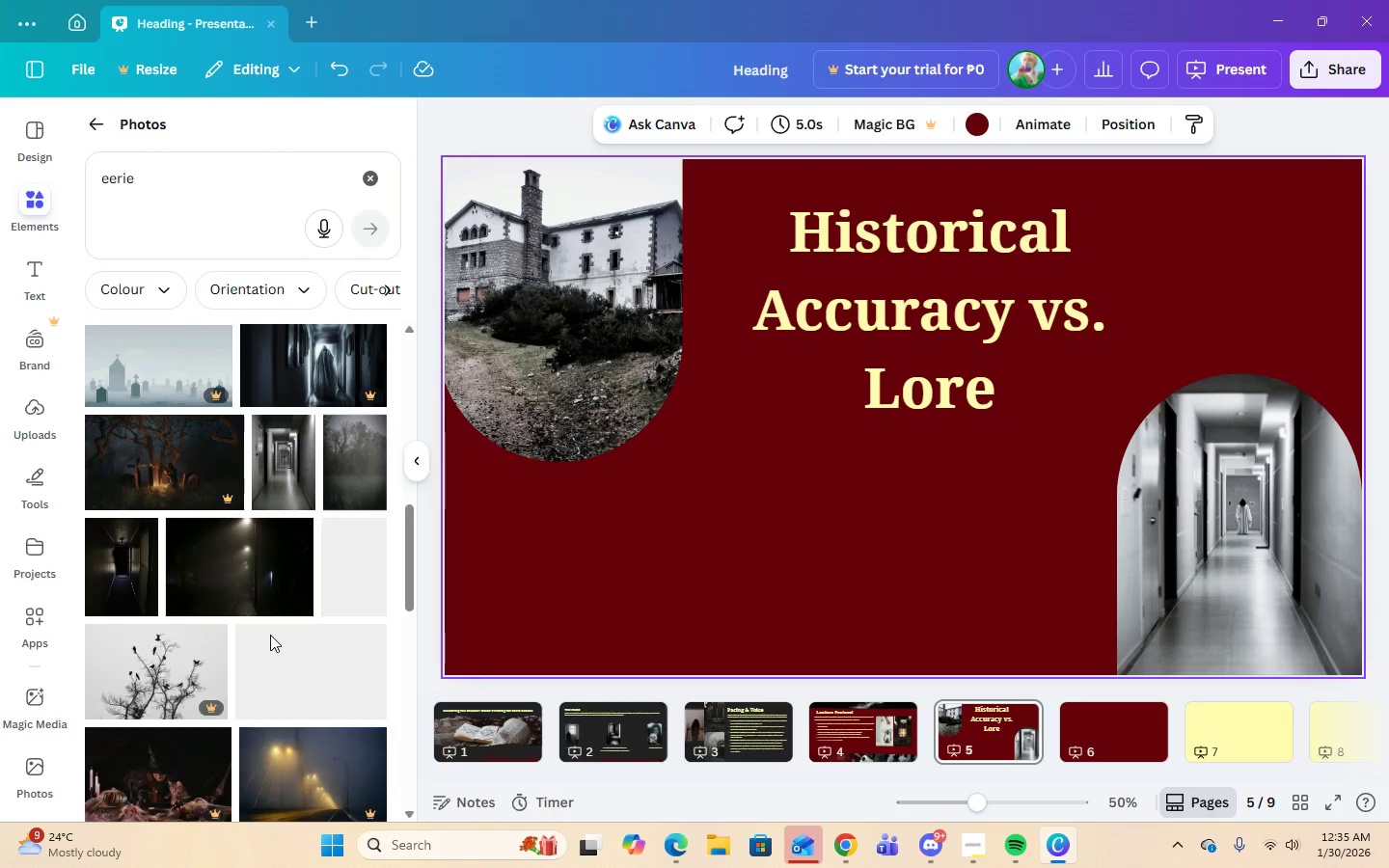 
scroll: coordinate [270, 635], scroll_direction: up, amount: 3.0
 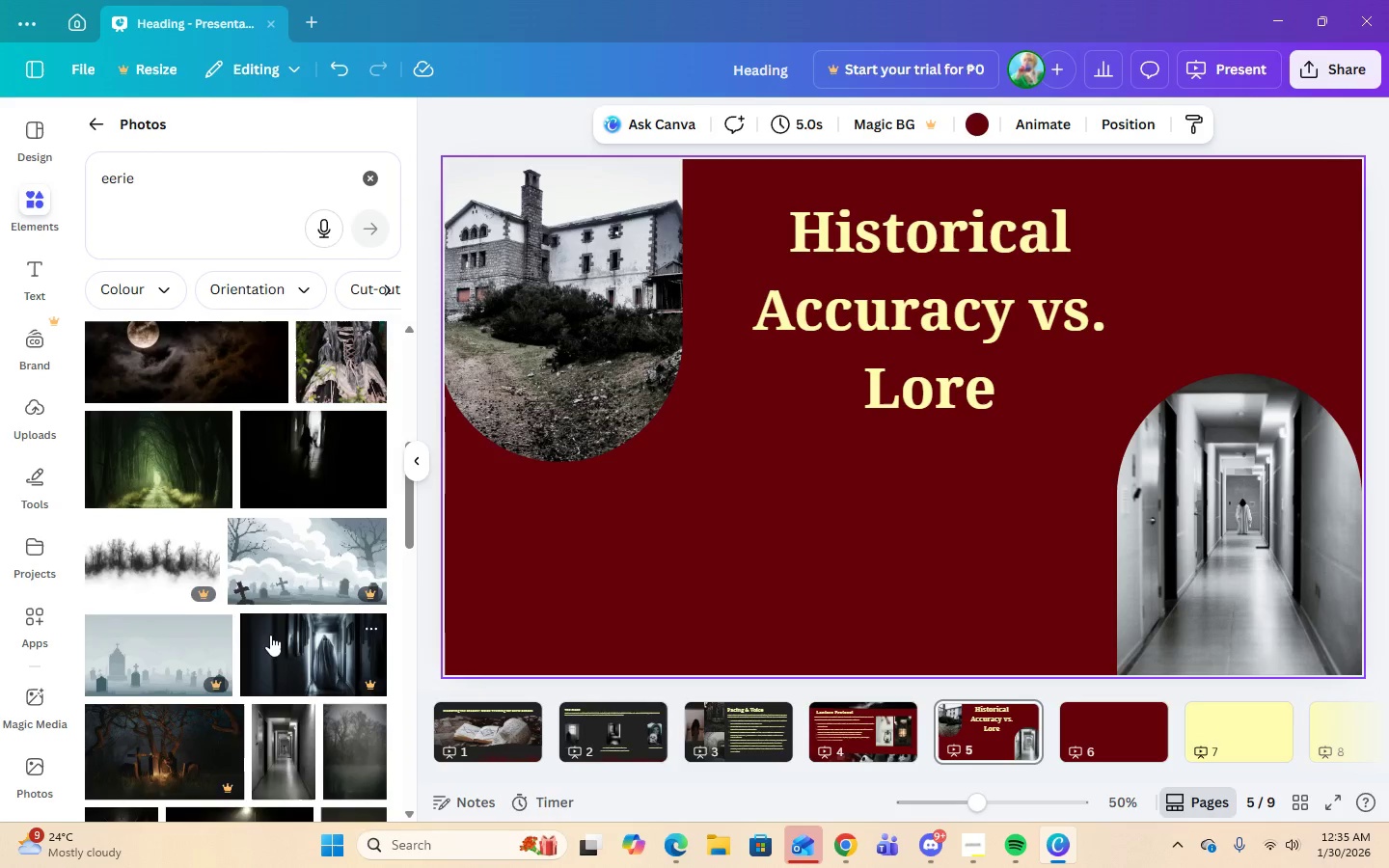 
scroll: coordinate [295, 725], scroll_direction: down, amount: 7.0
 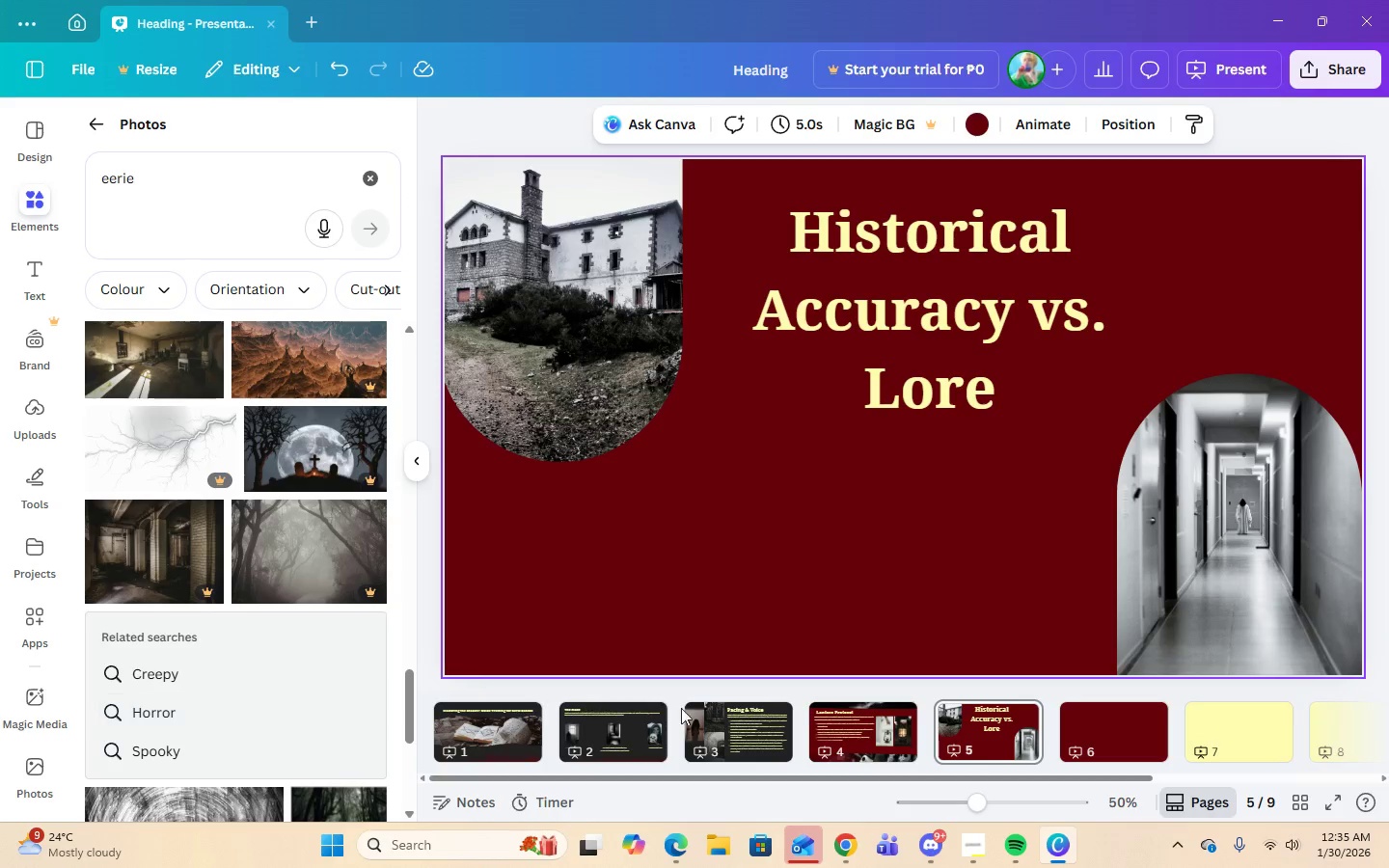 
left_click([737, 745])
 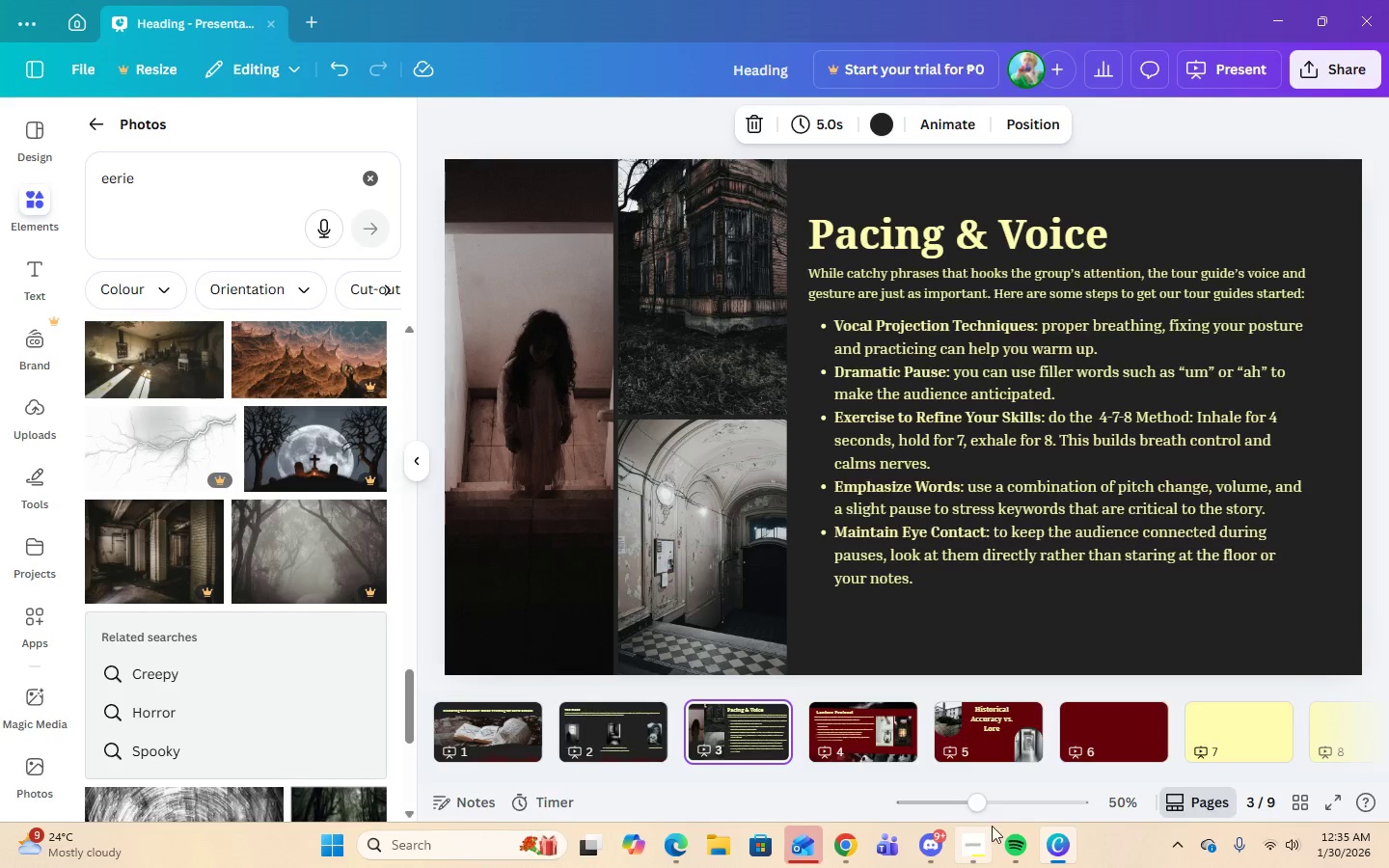 
wait(6.41)
 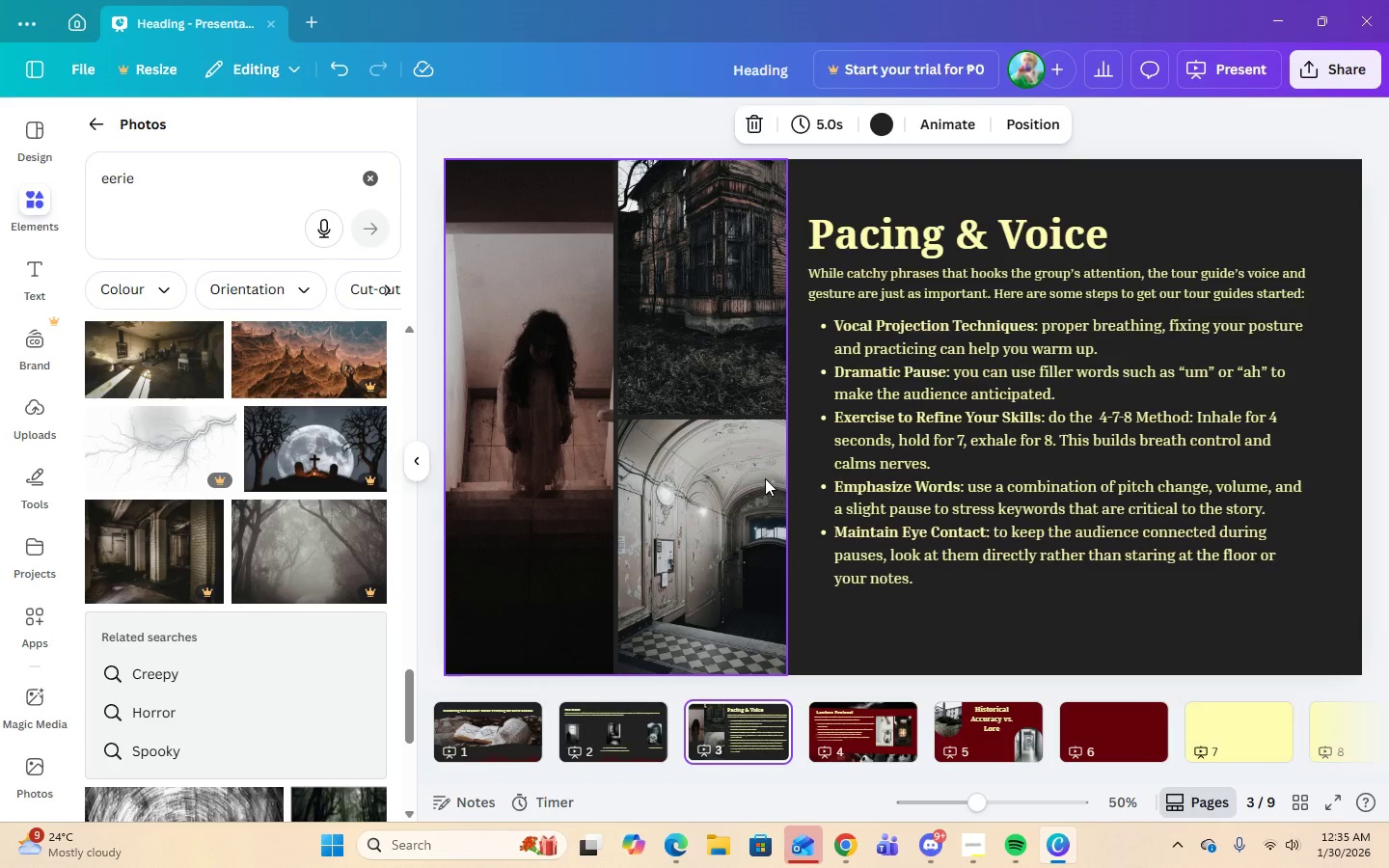 
left_click([974, 860])